 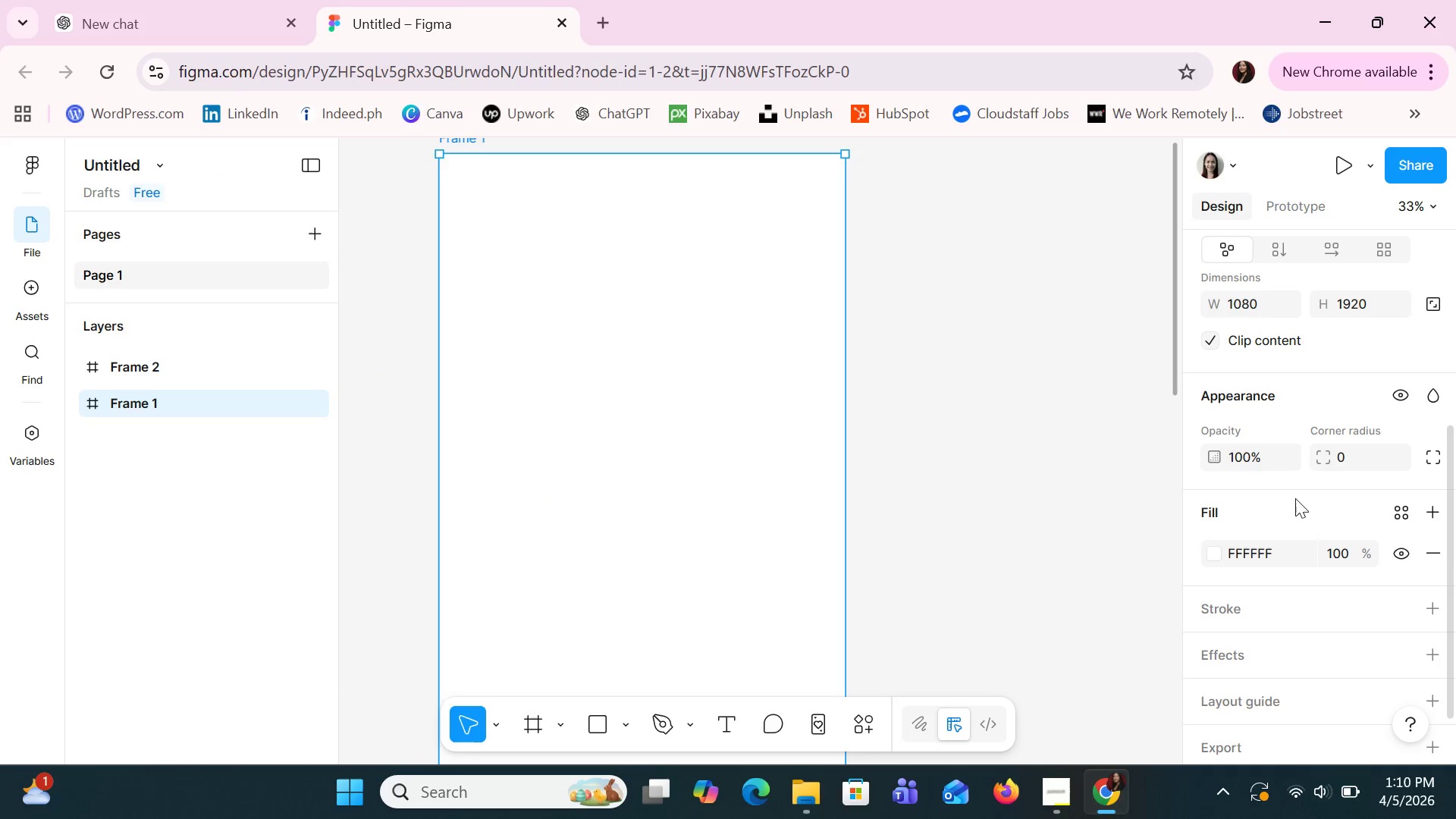 
left_click([1219, 552])
 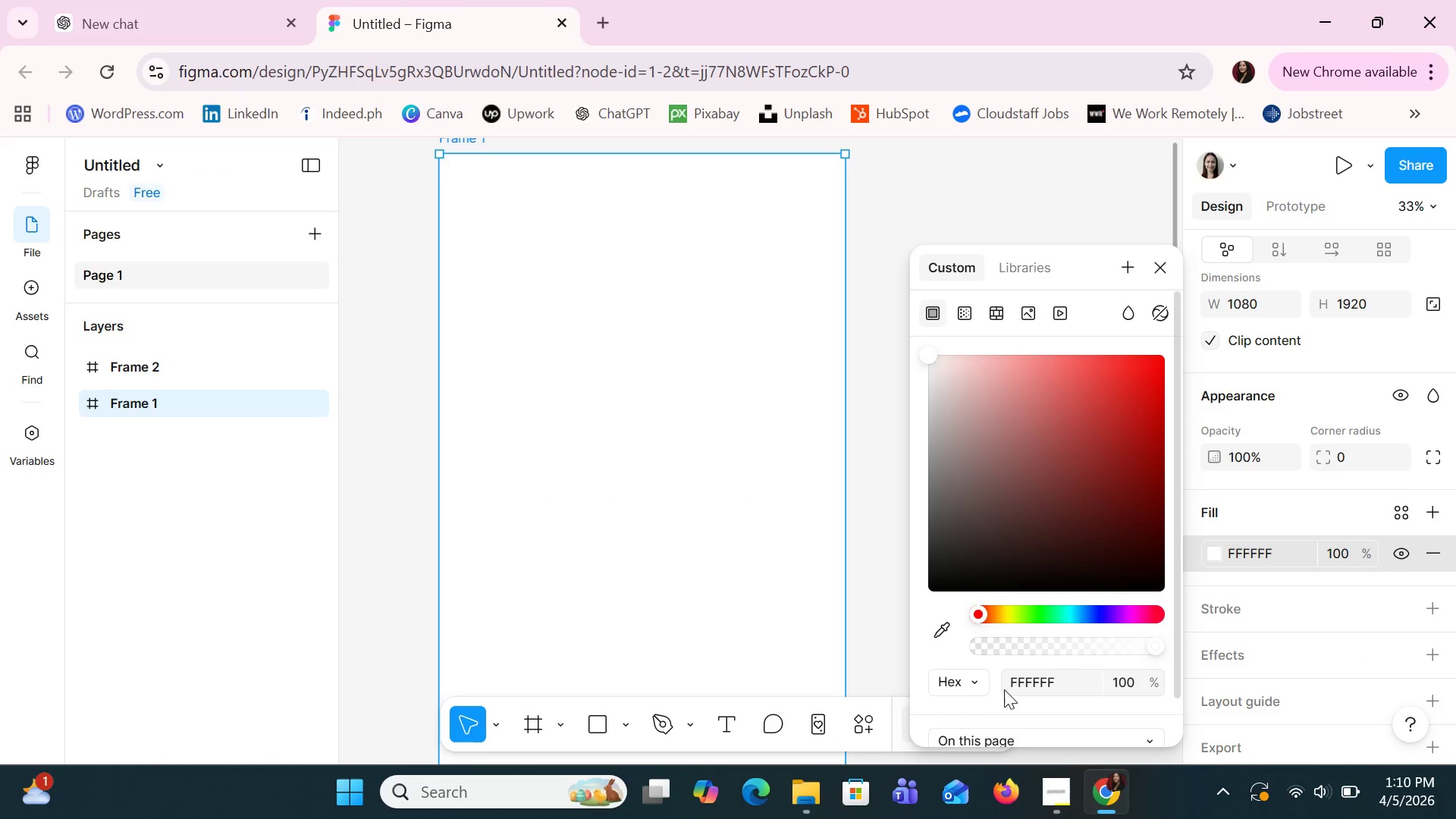 
left_click_drag(start_coordinate=[1012, 679], to_coordinate=[1017, 679])
 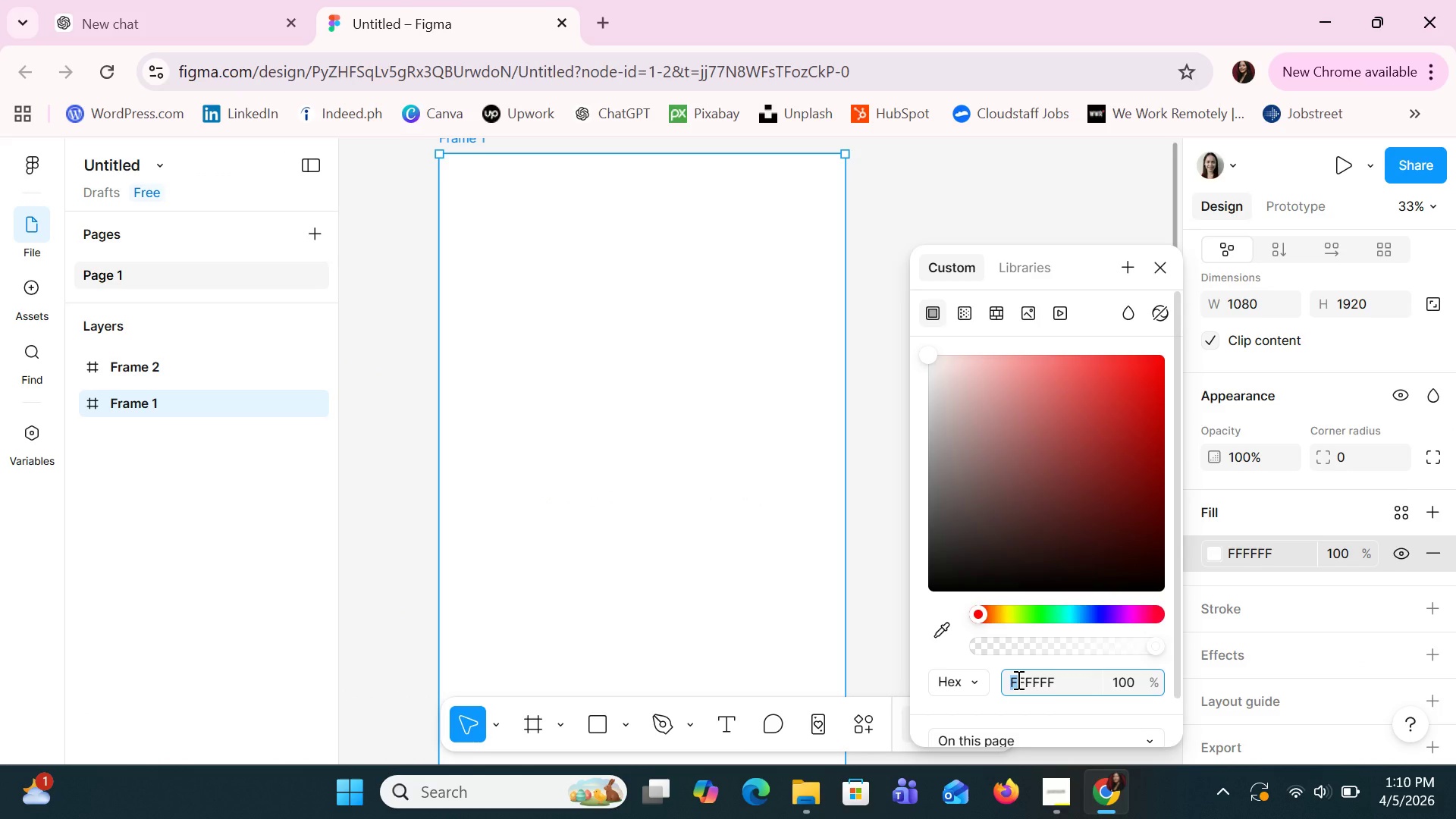 
double_click([1017, 679])
 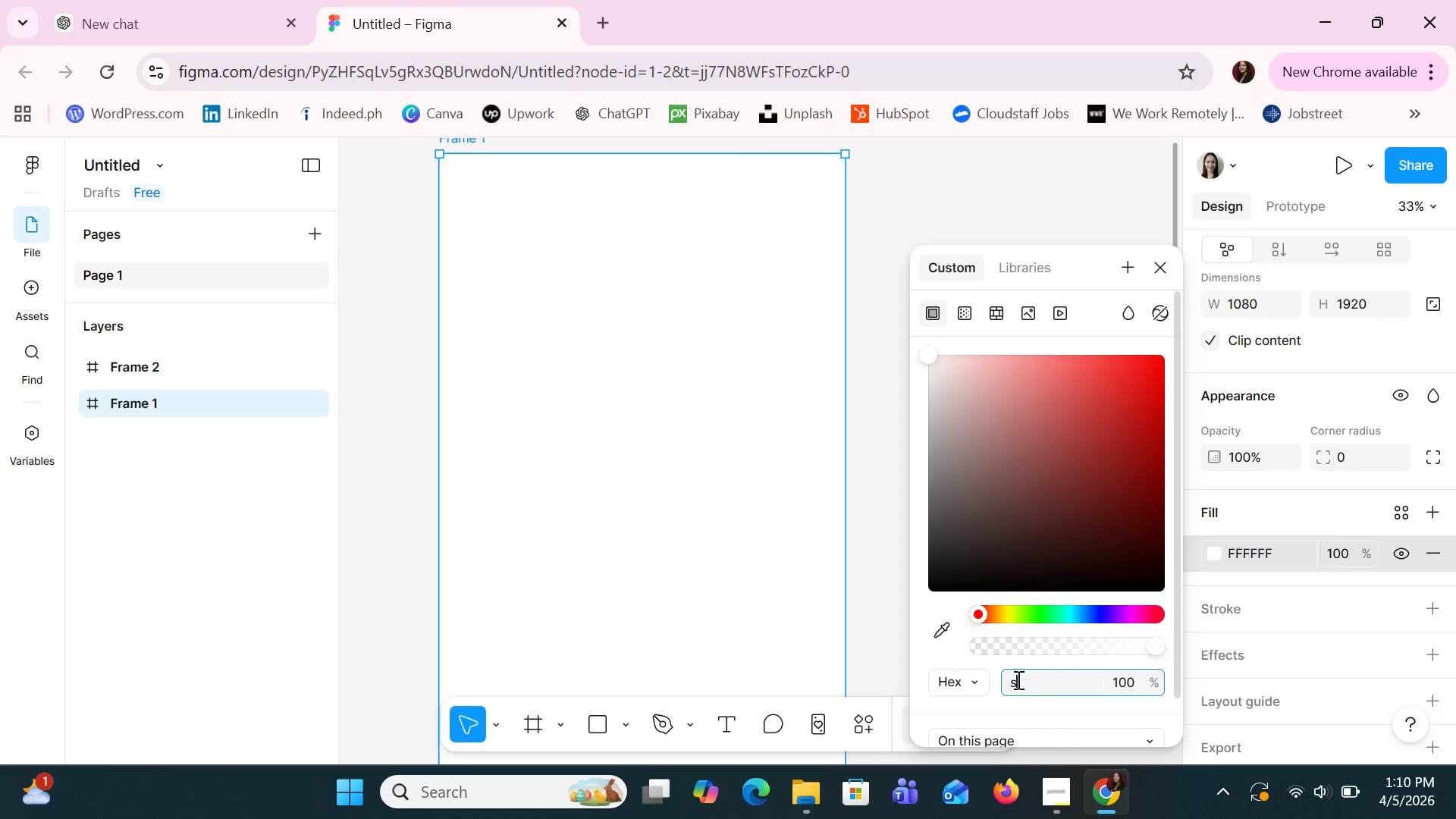 
type(sl)
 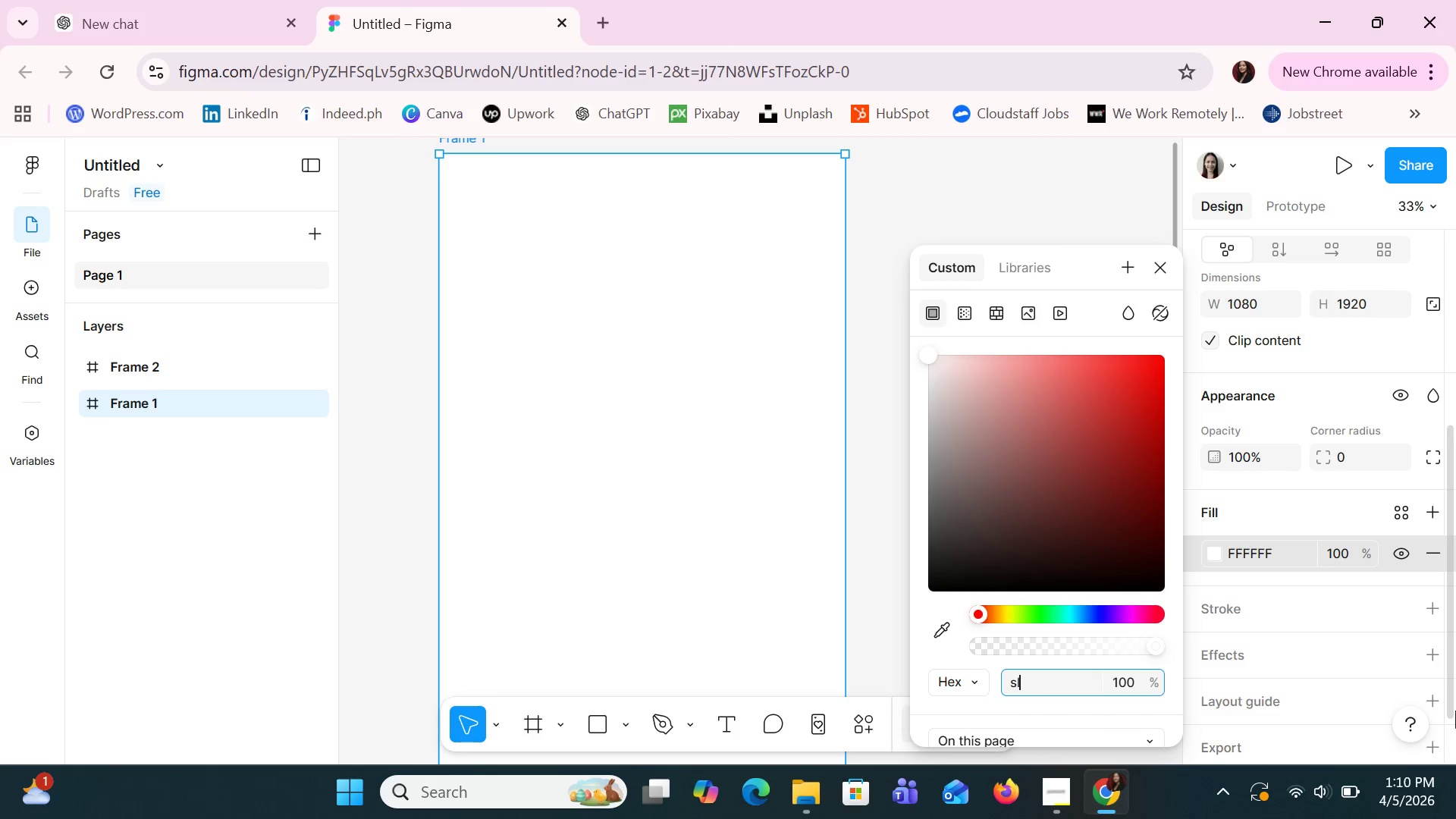 
type(ate)
 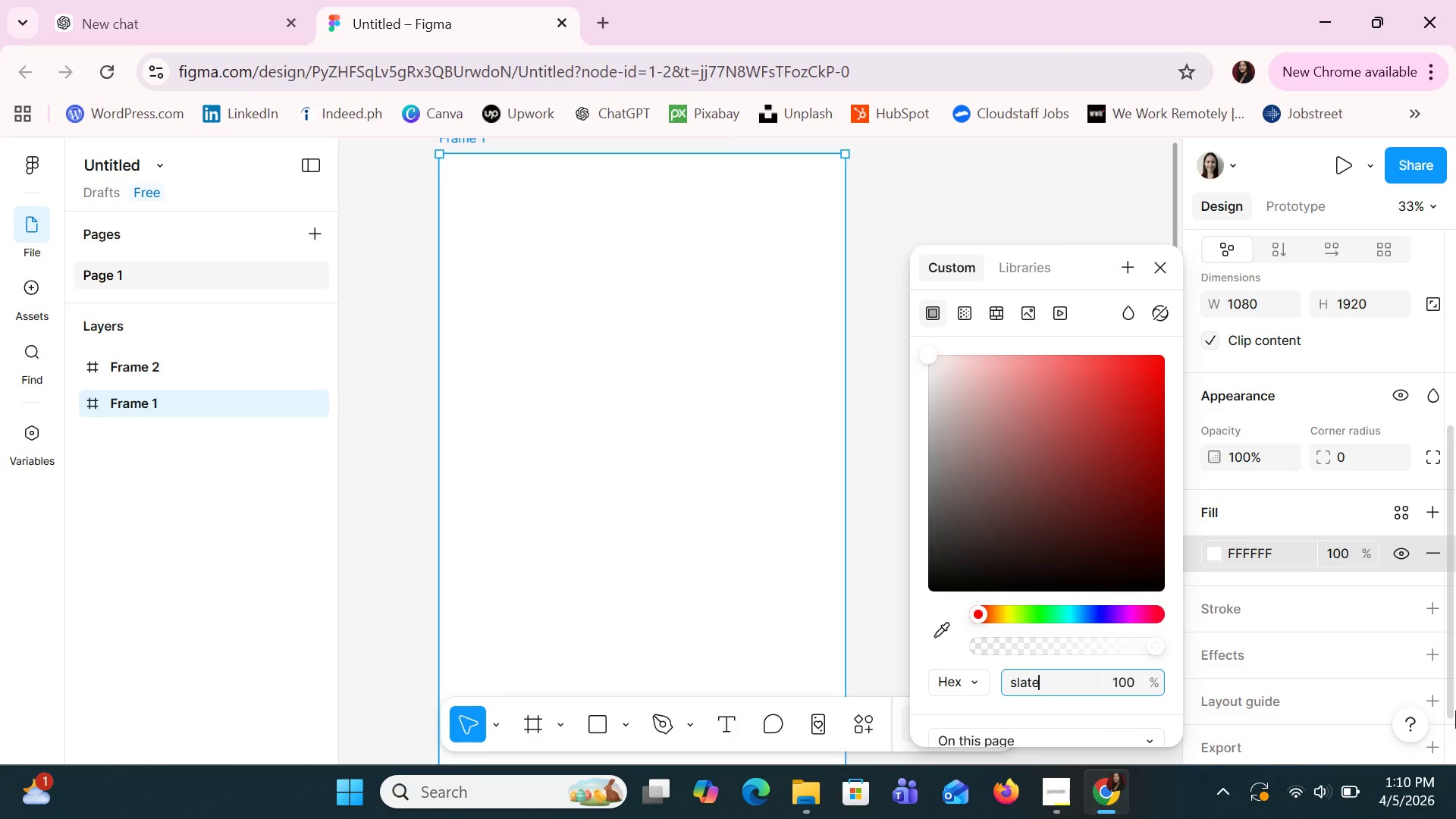 
key(Enter)
 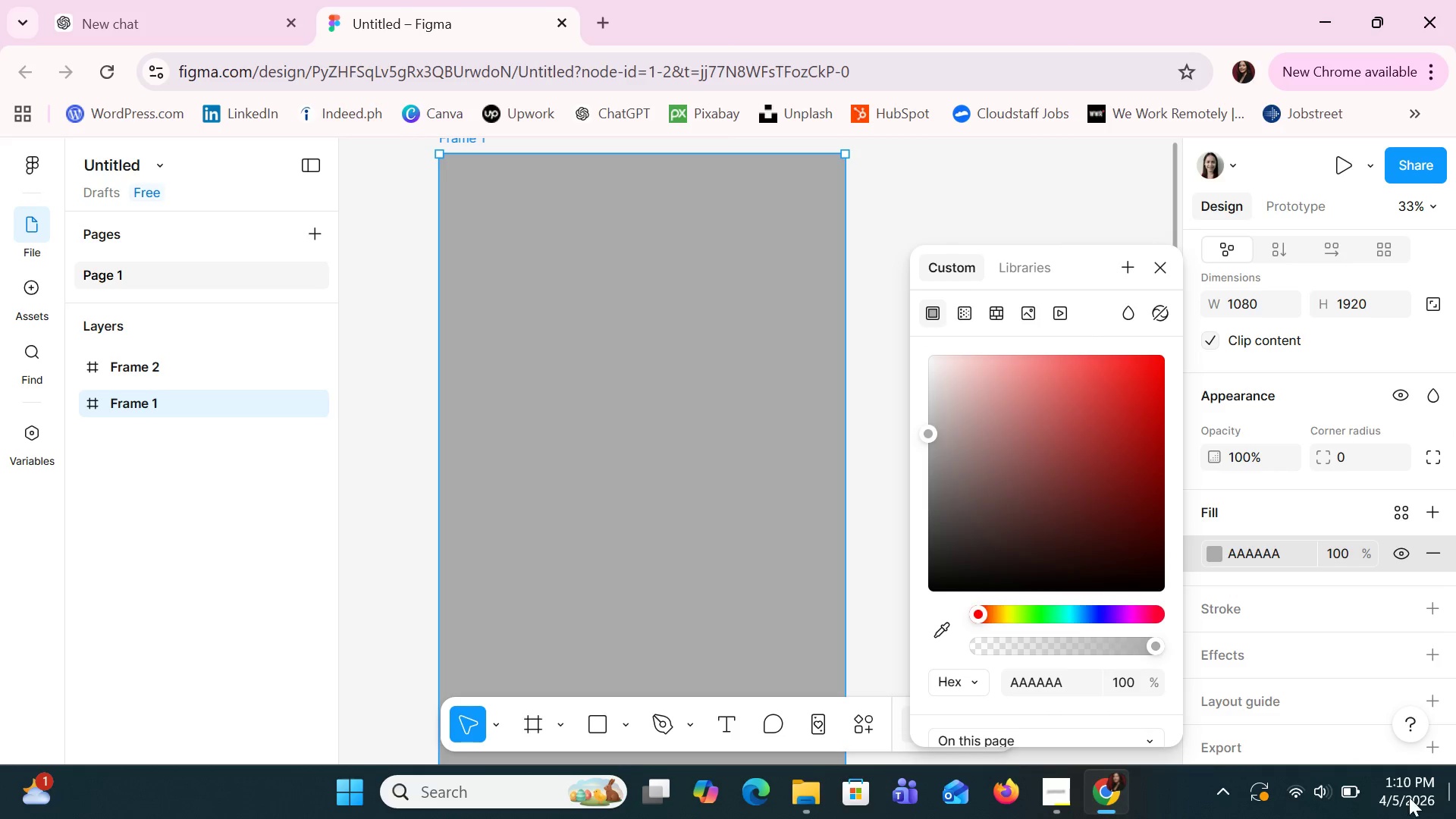 
left_click([1048, 683])
 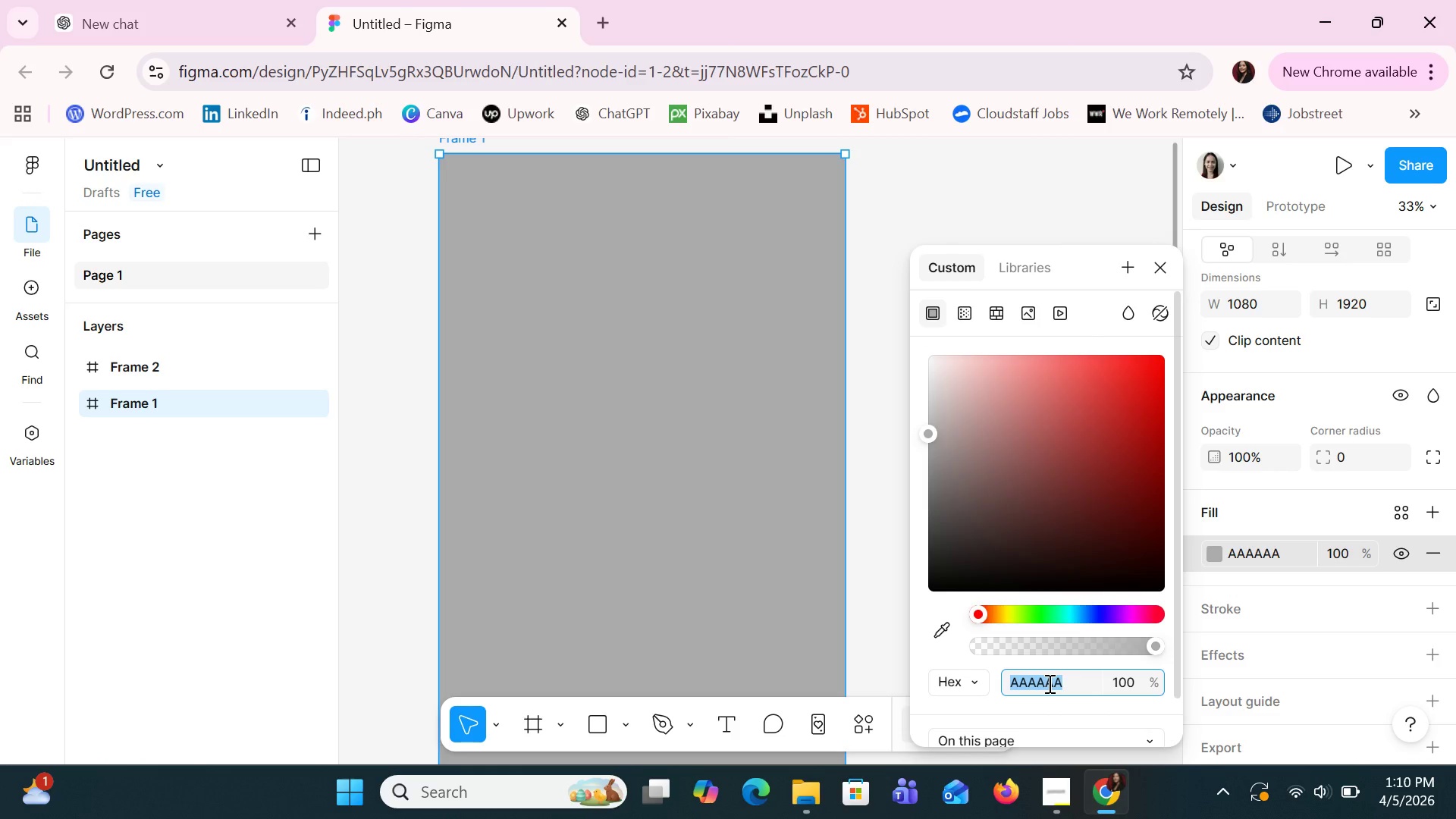 
type(terracota)
 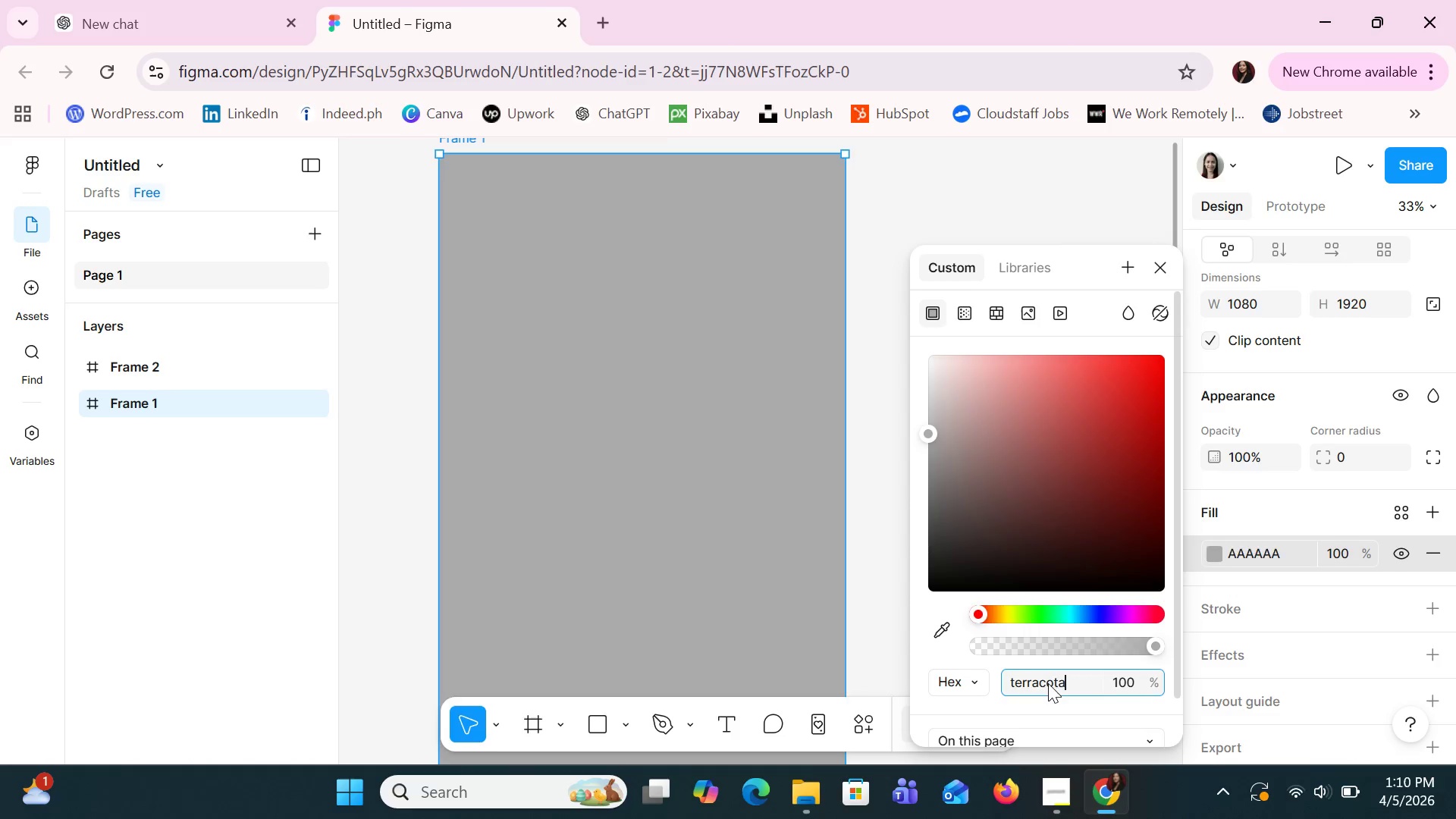 
key(Enter)
 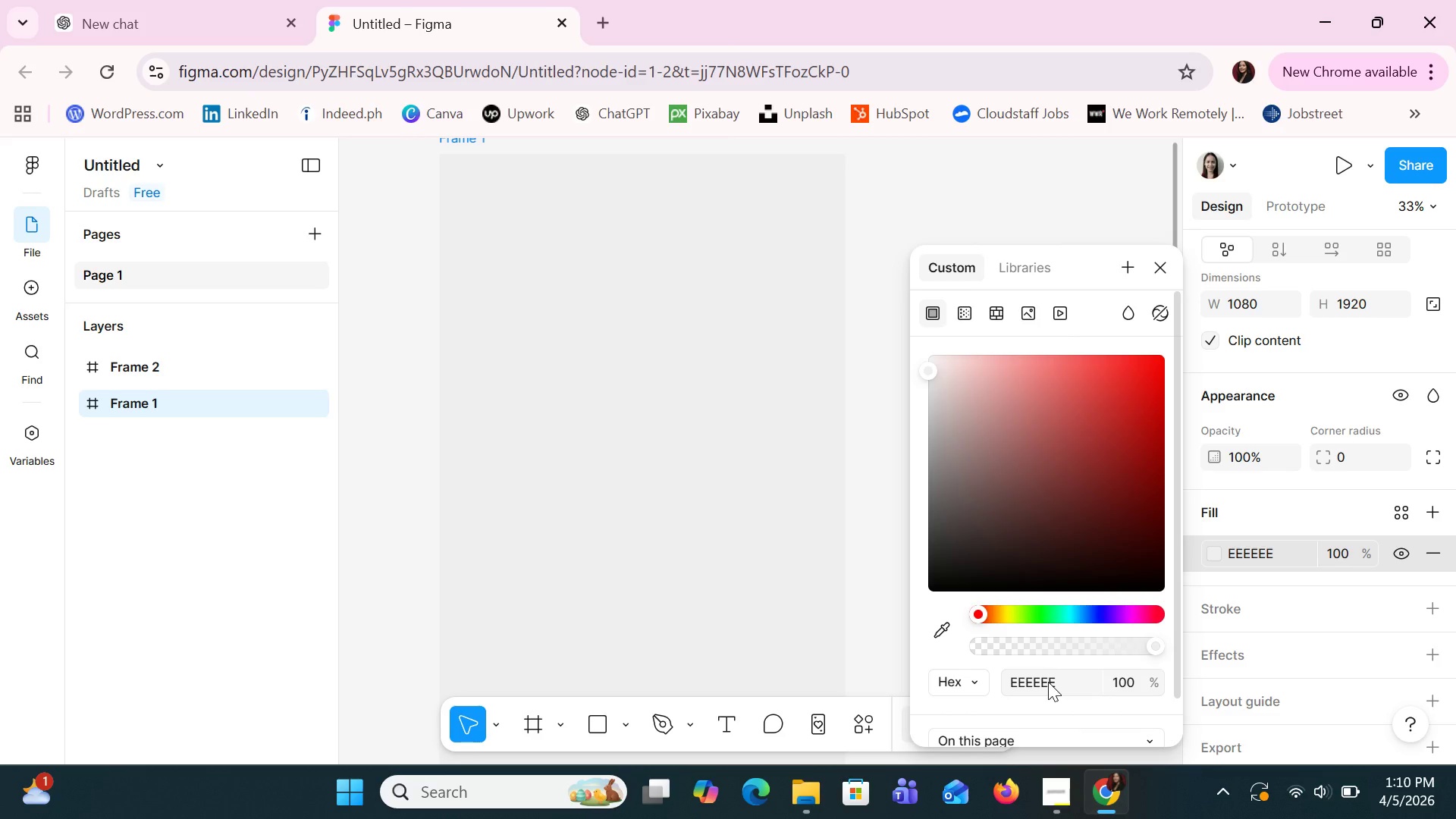 
key(Alt+AltLeft)
 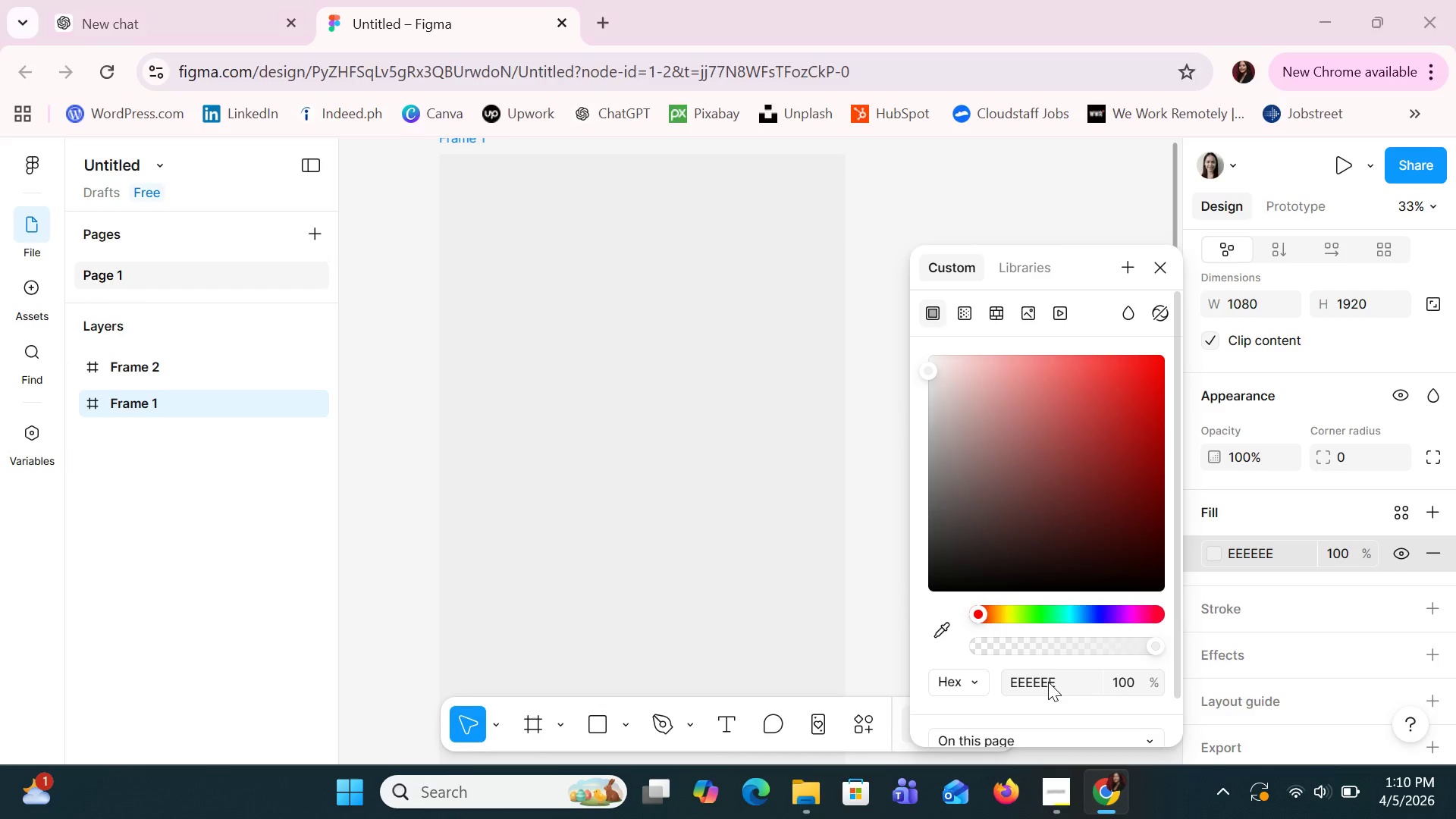 
key(Alt+Tab)